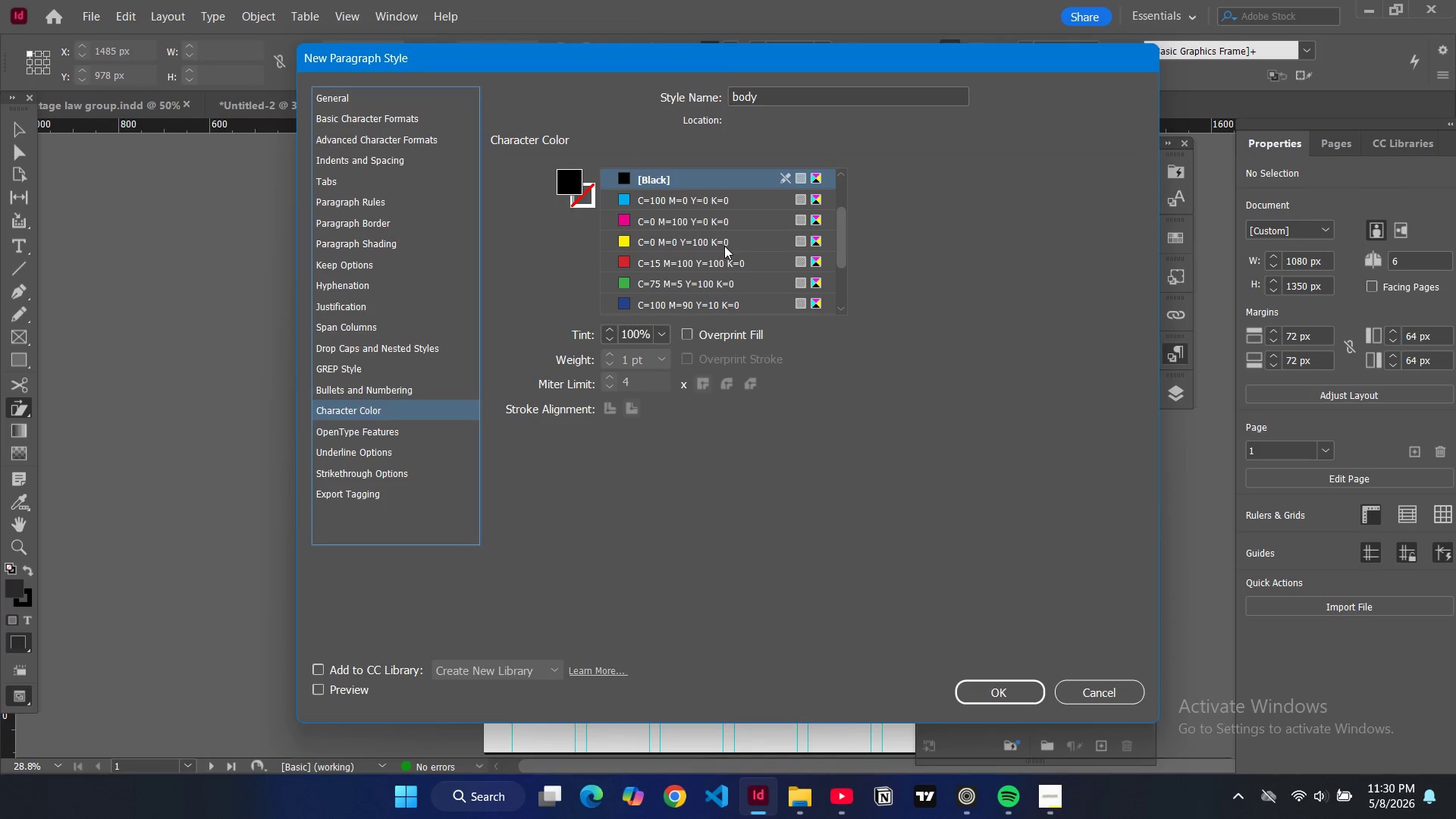 
scroll: coordinate [724, 246], scroll_direction: up, amount: 2.0
 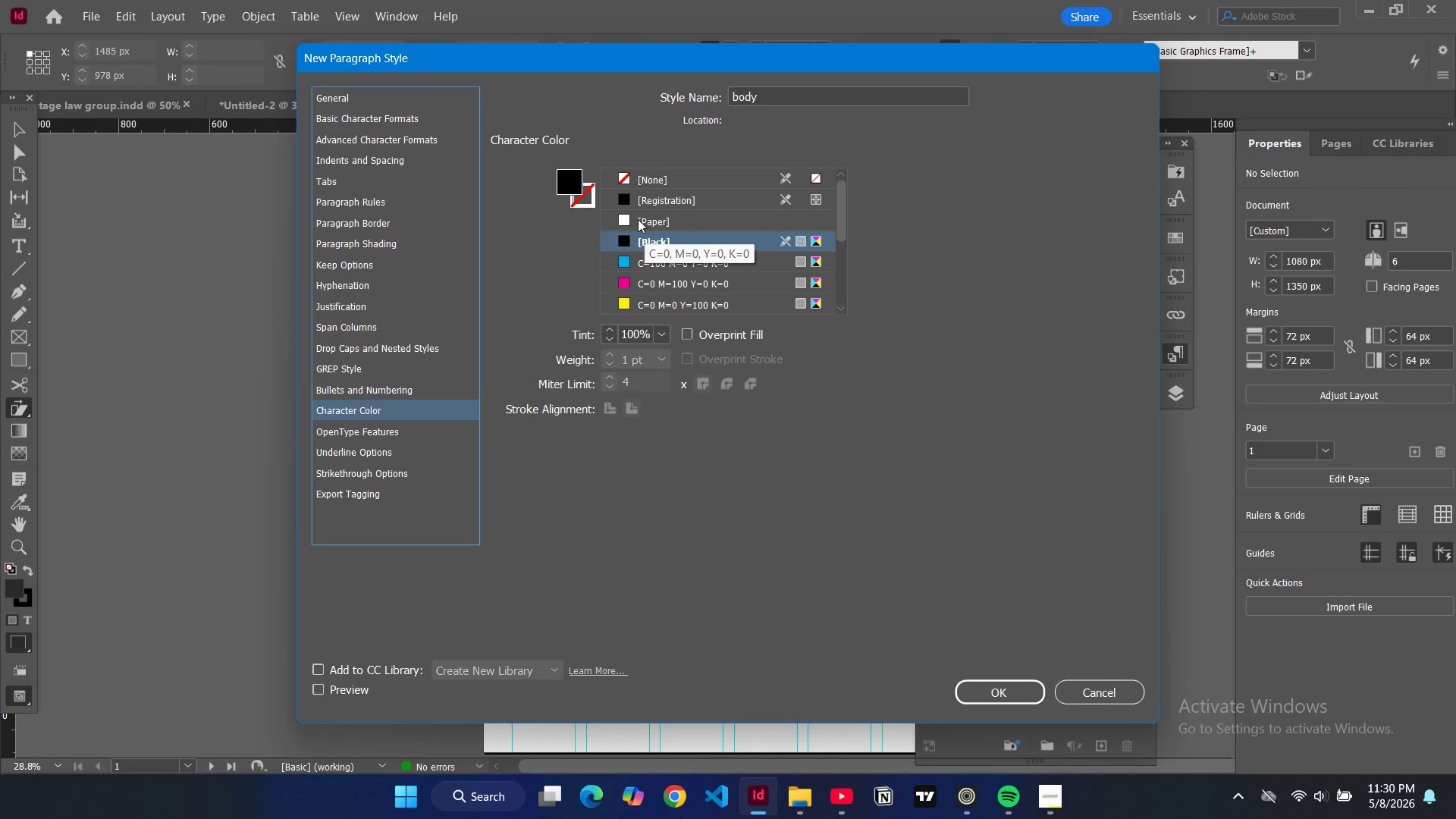 
left_click([638, 219])
 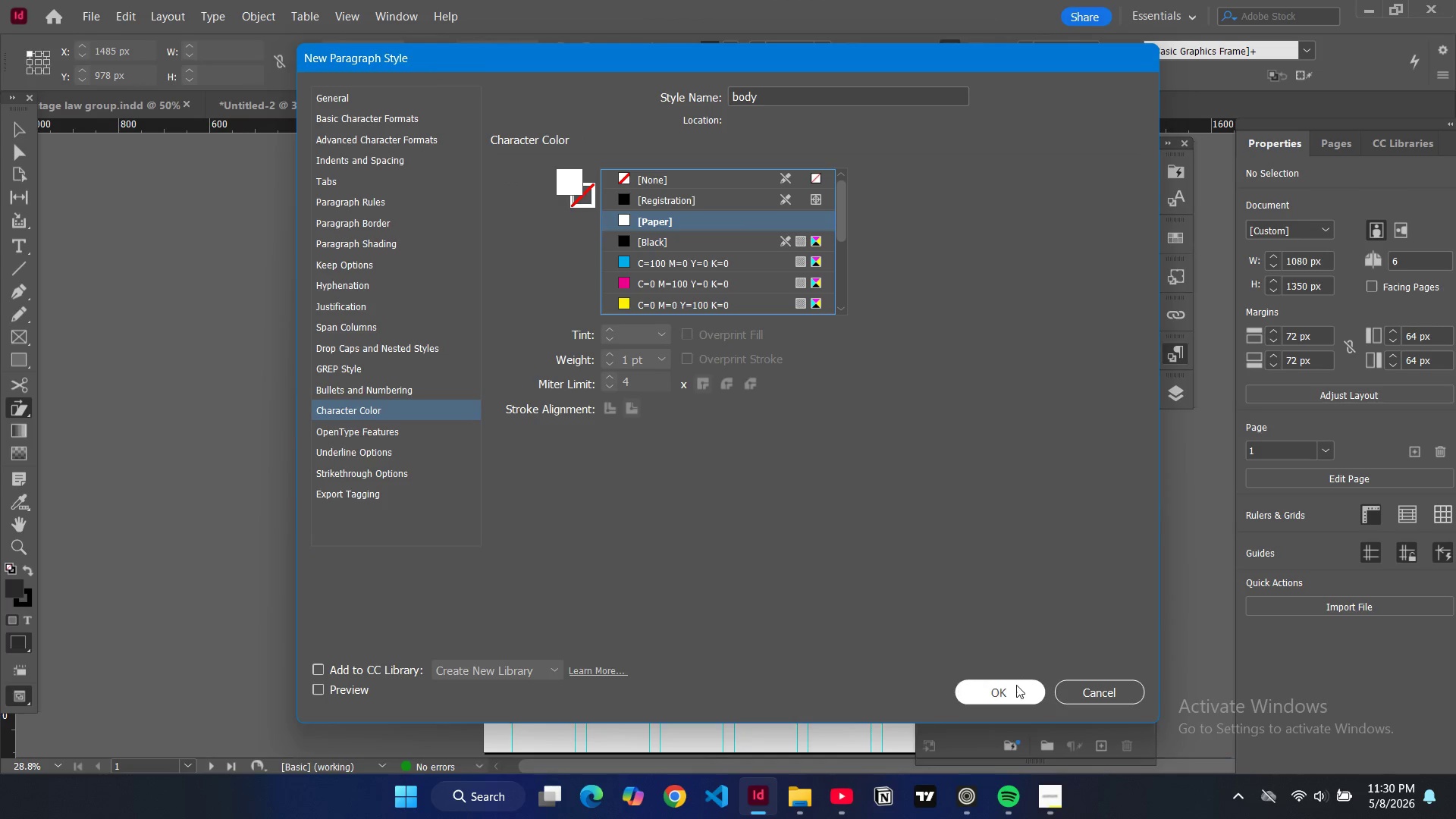 
left_click([1016, 685])
 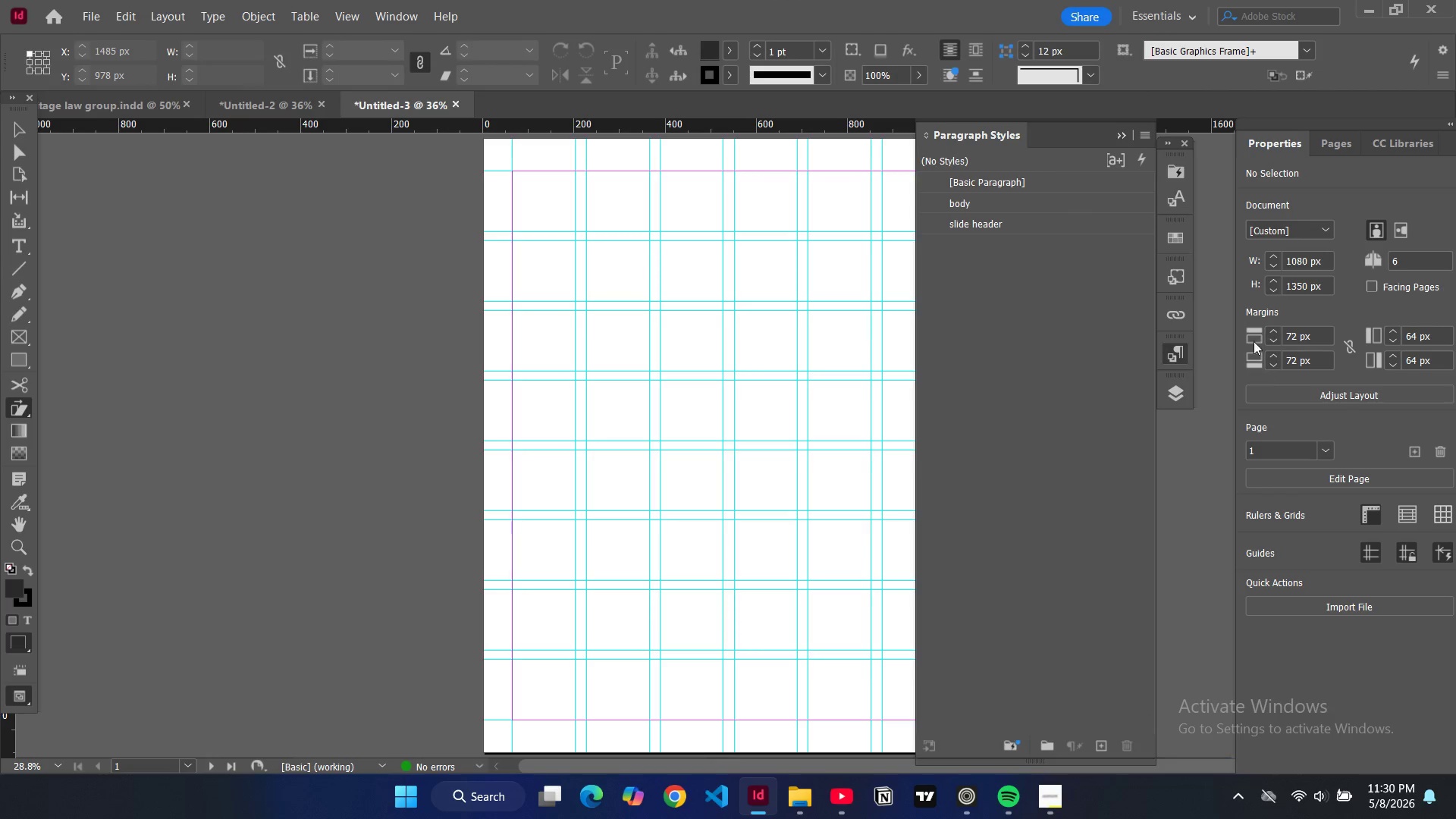 
wait(5.08)
 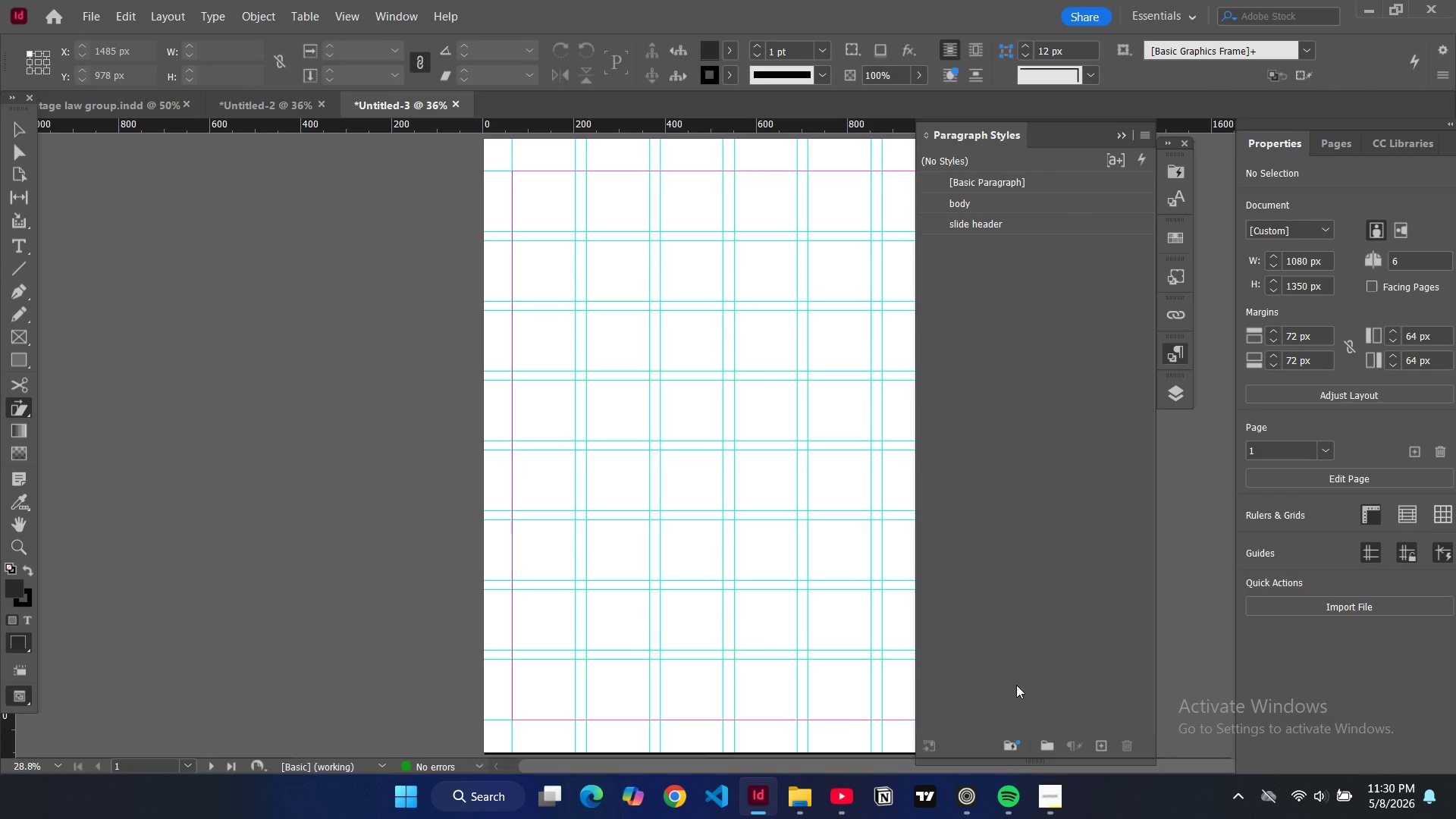 
left_click([1144, 126])
 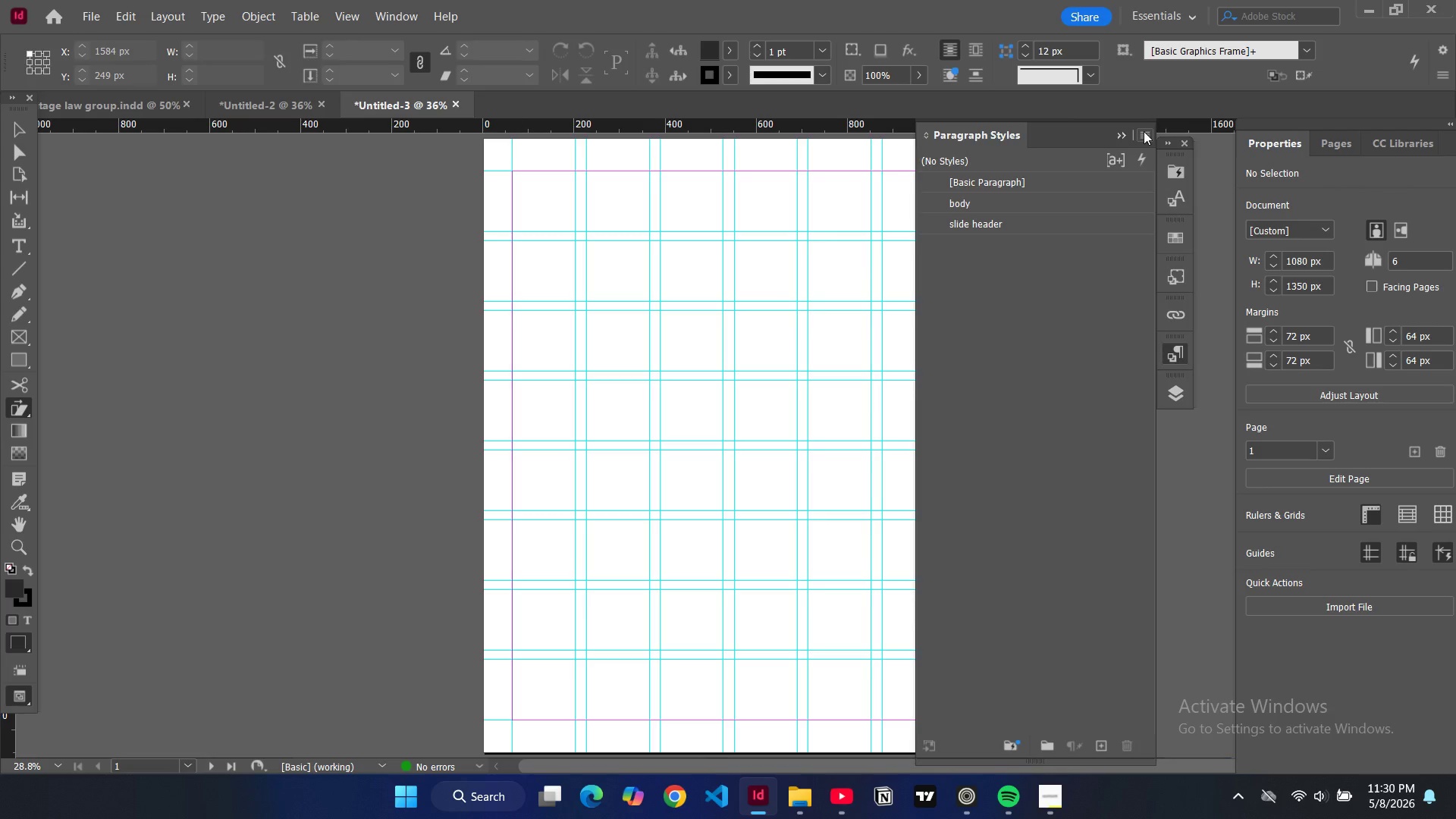 
left_click([1144, 131])
 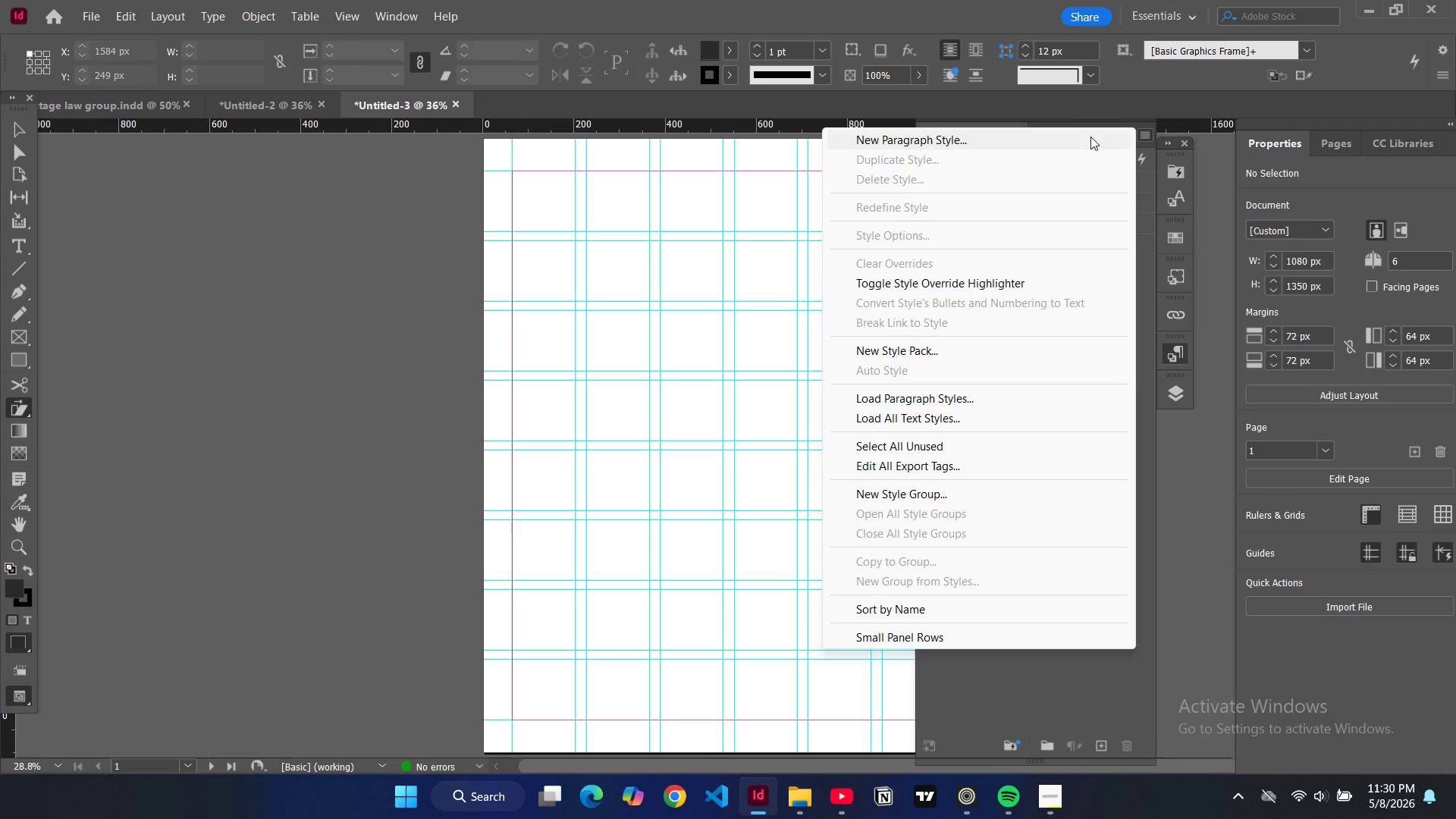 
left_click([1090, 136])
 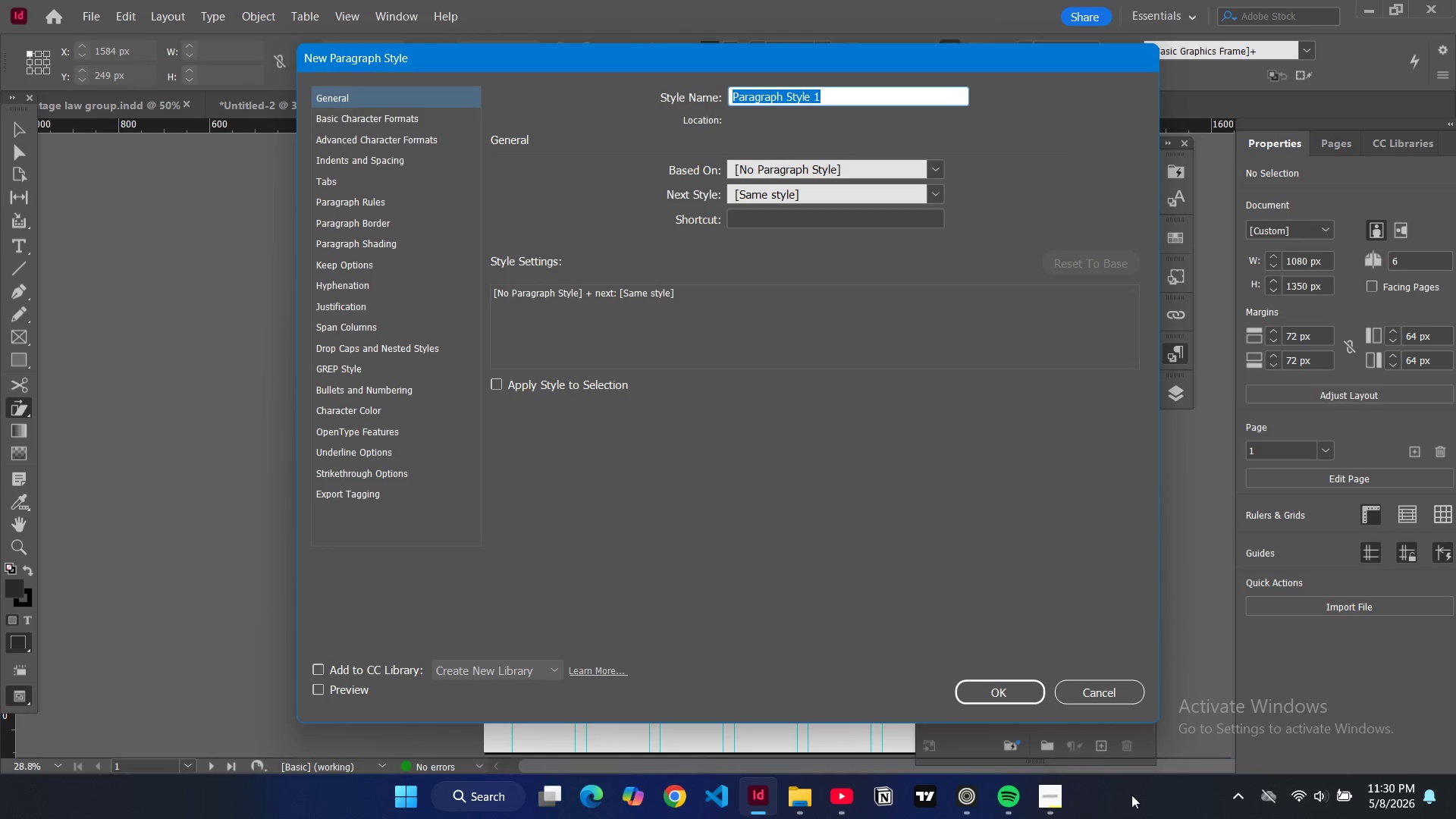 
left_click([1072, 799])
 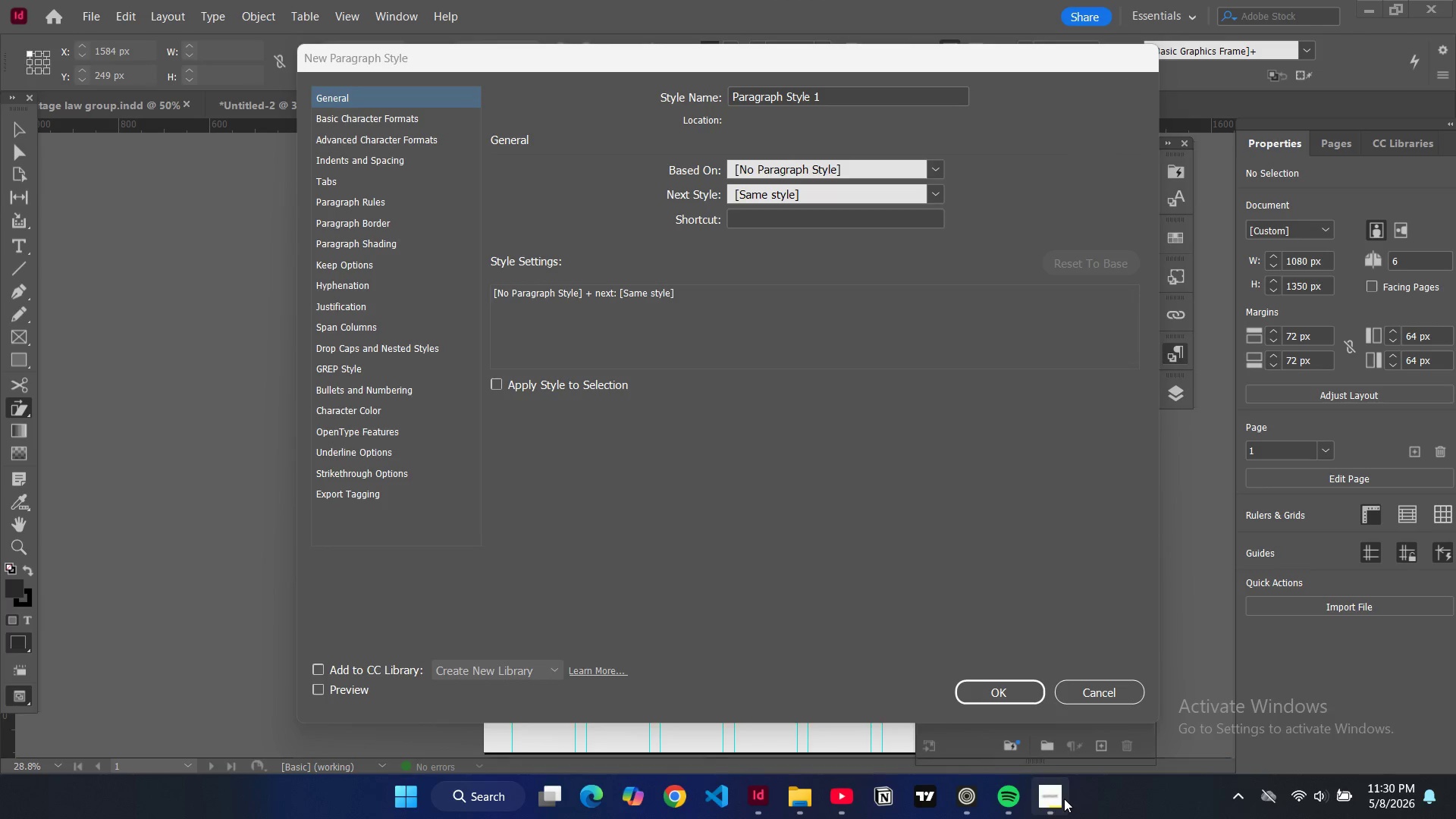 
left_click([1064, 799])